 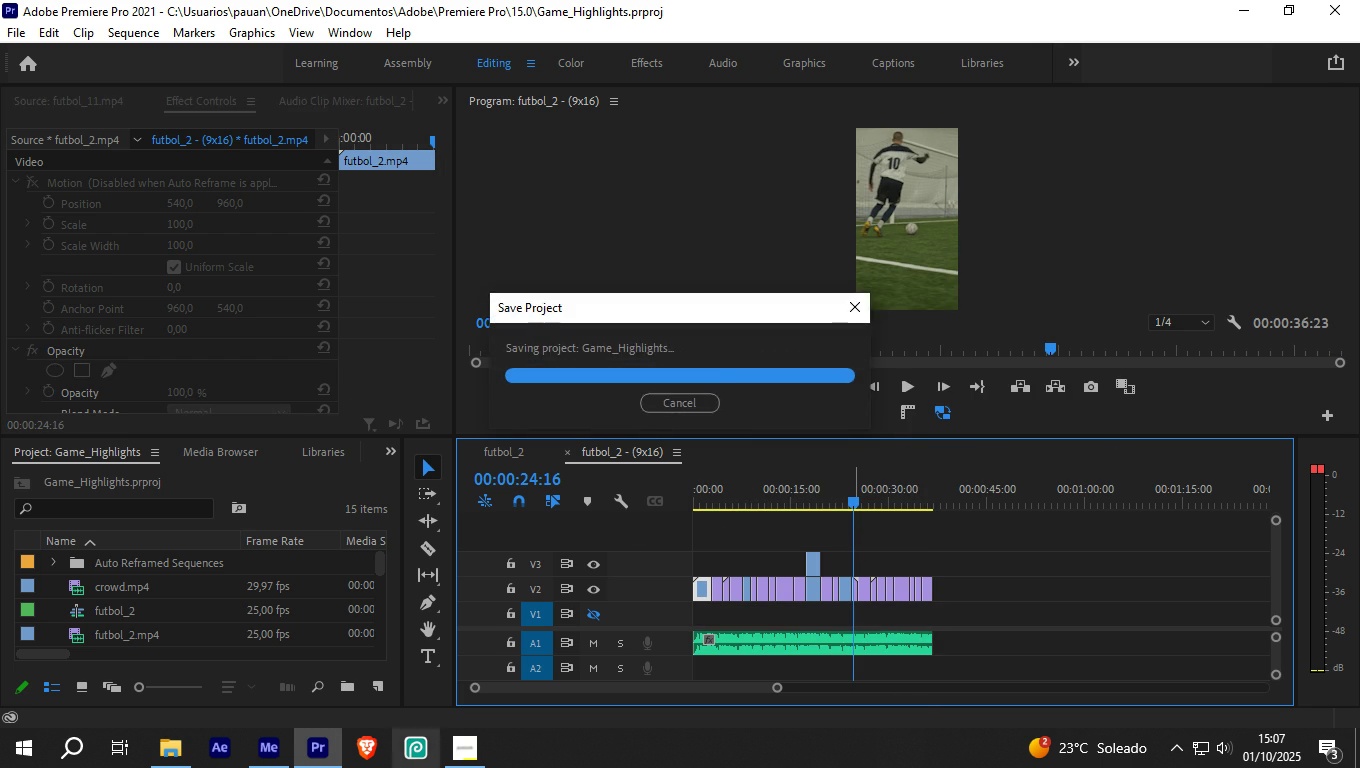 
left_click([1341, 0])
 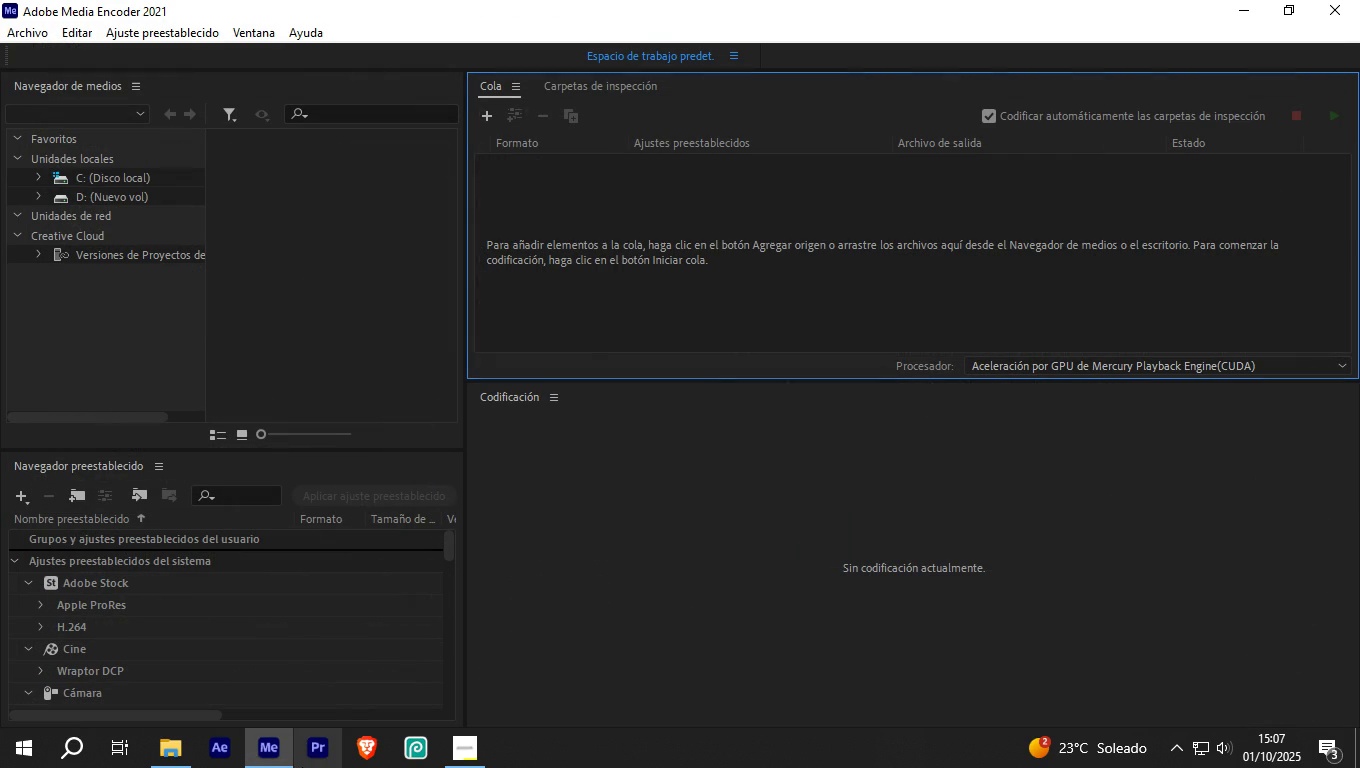 
wait(5.2)
 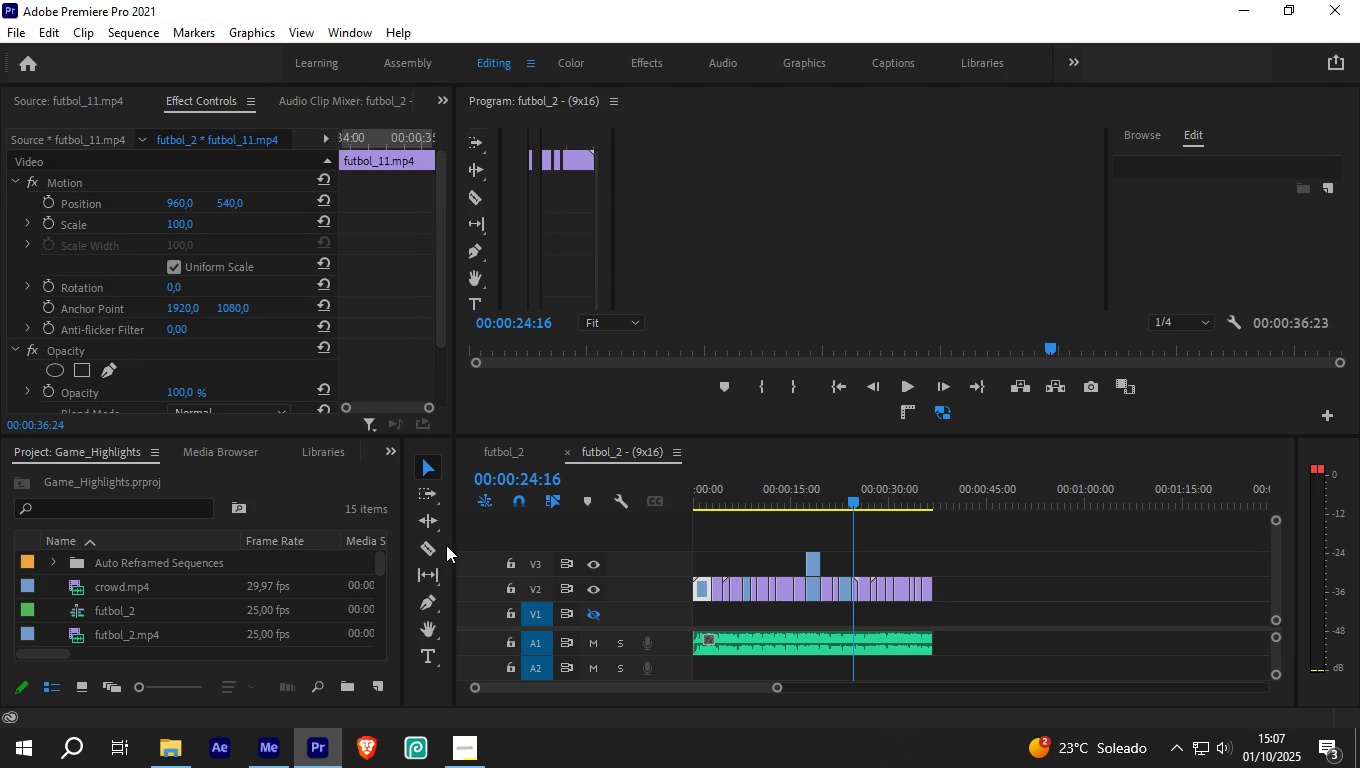 
left_click([1358, 0])
 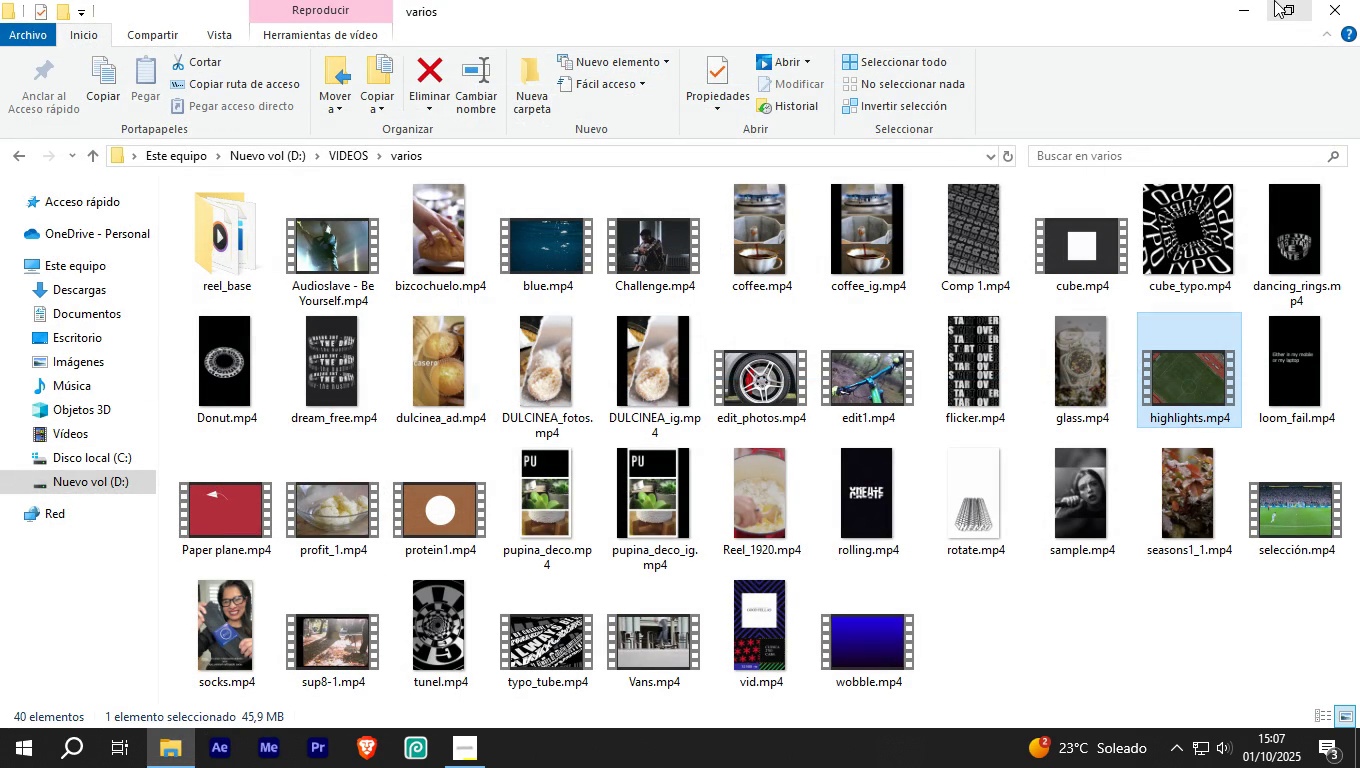 
left_click([1241, 3])
 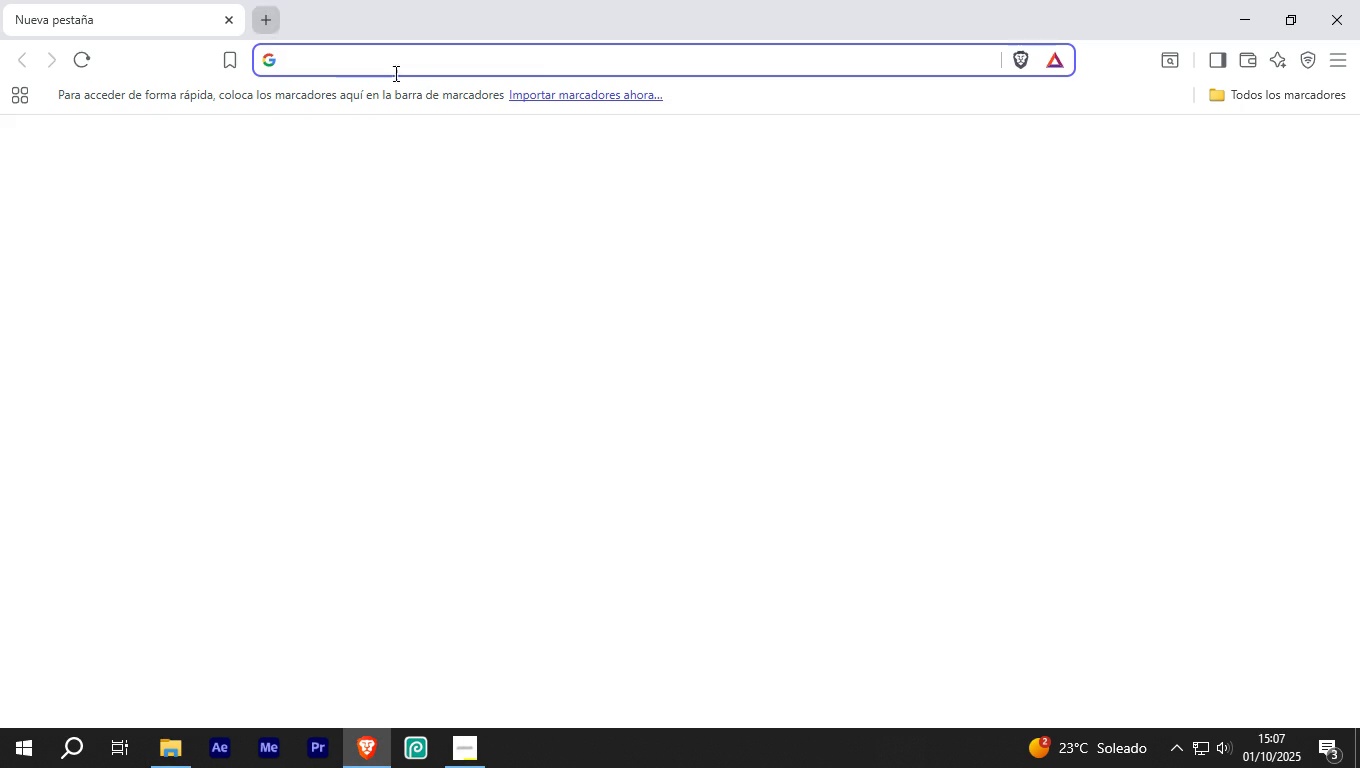 
wait(6.41)
 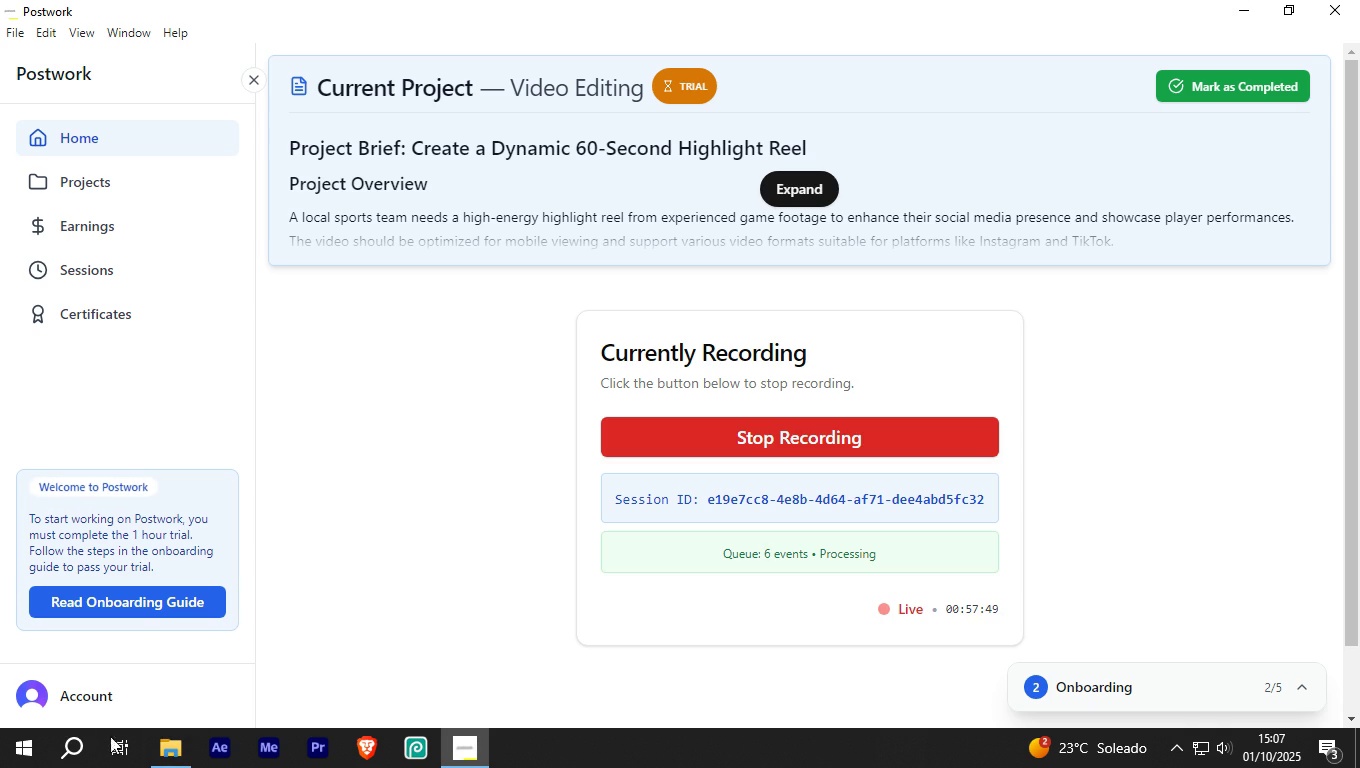 
type(dr)
 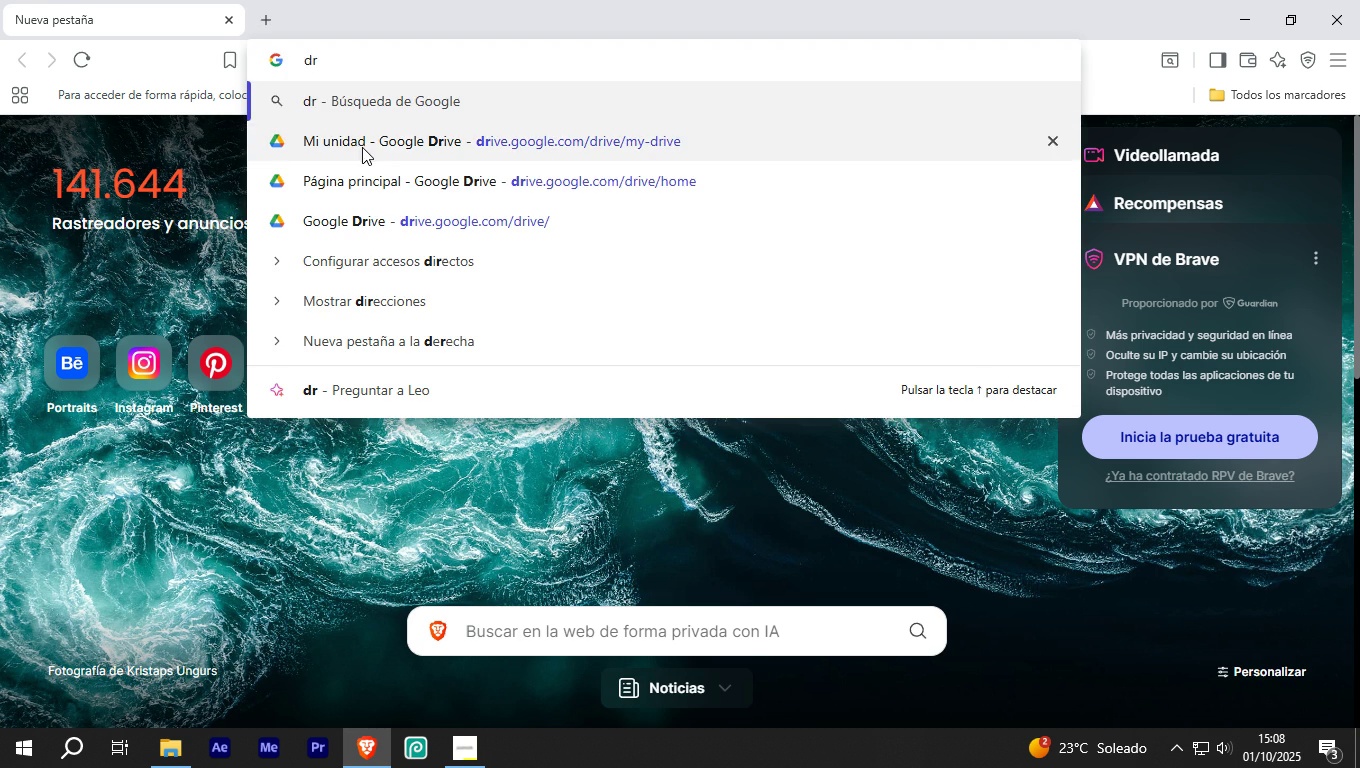 
left_click([362, 147])
 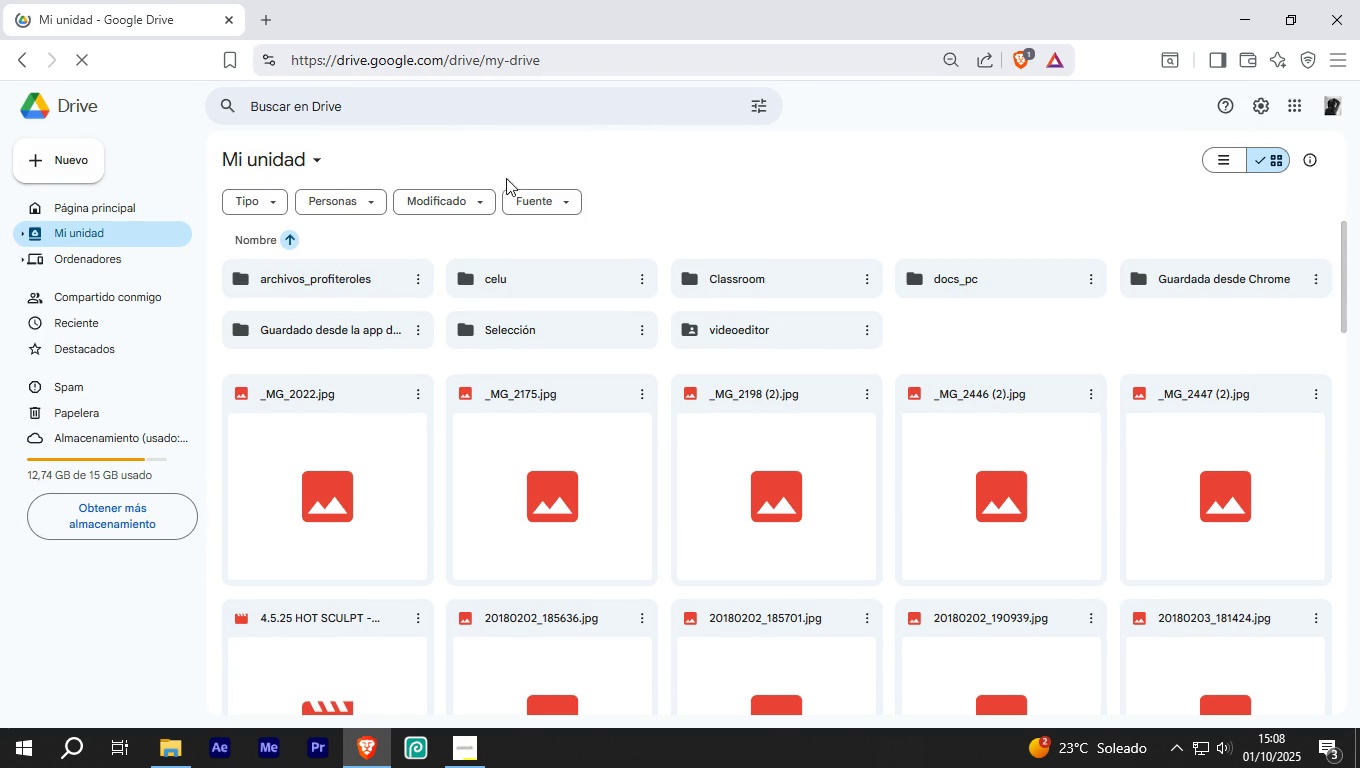 
wait(9.58)
 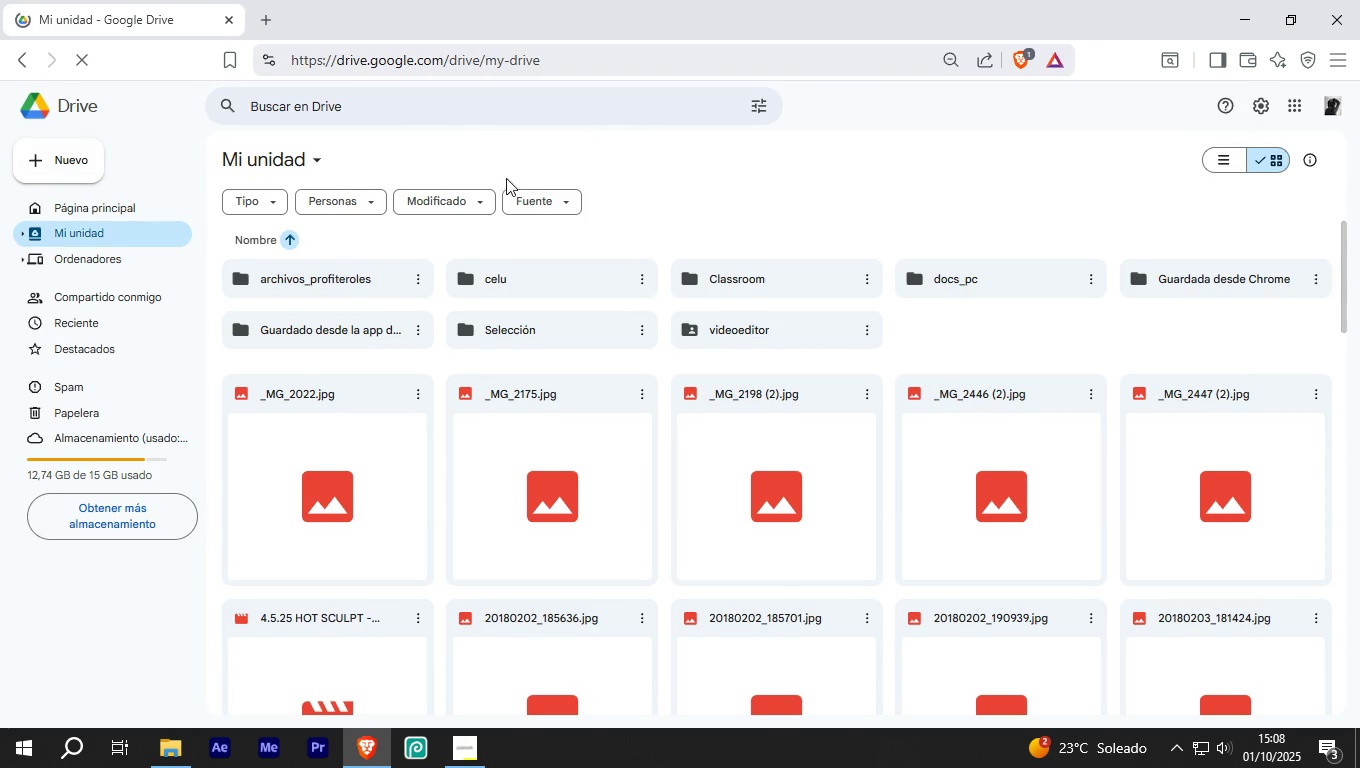 
left_click([105, 196])
 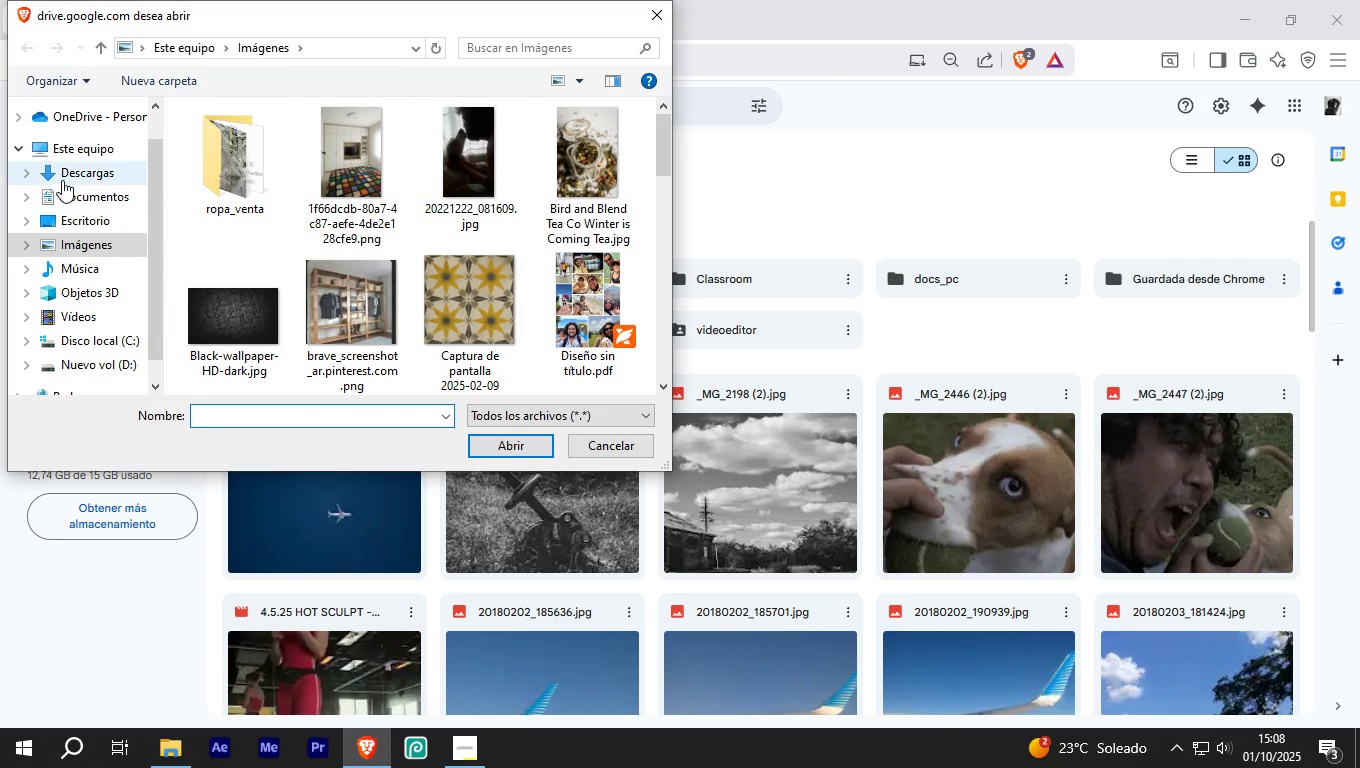 
left_click([96, 324])
 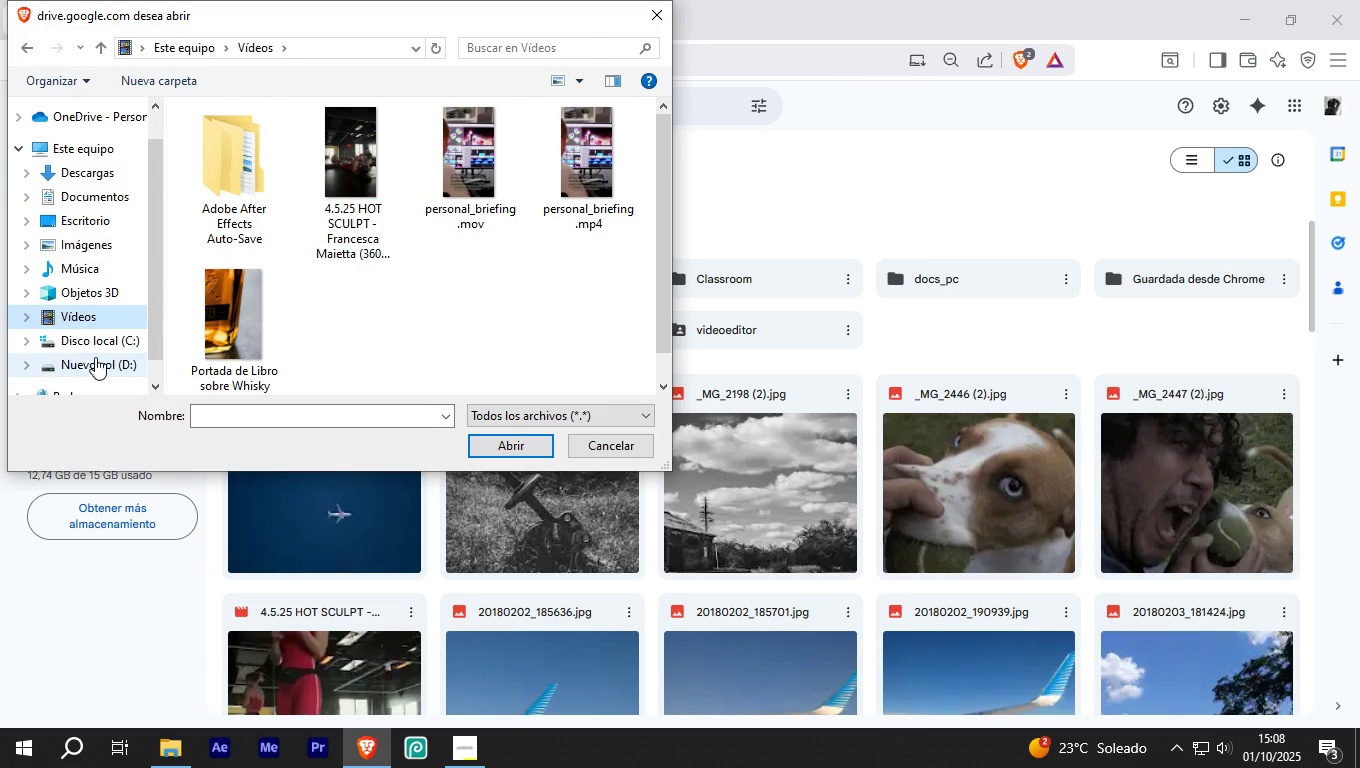 
left_click([95, 357])
 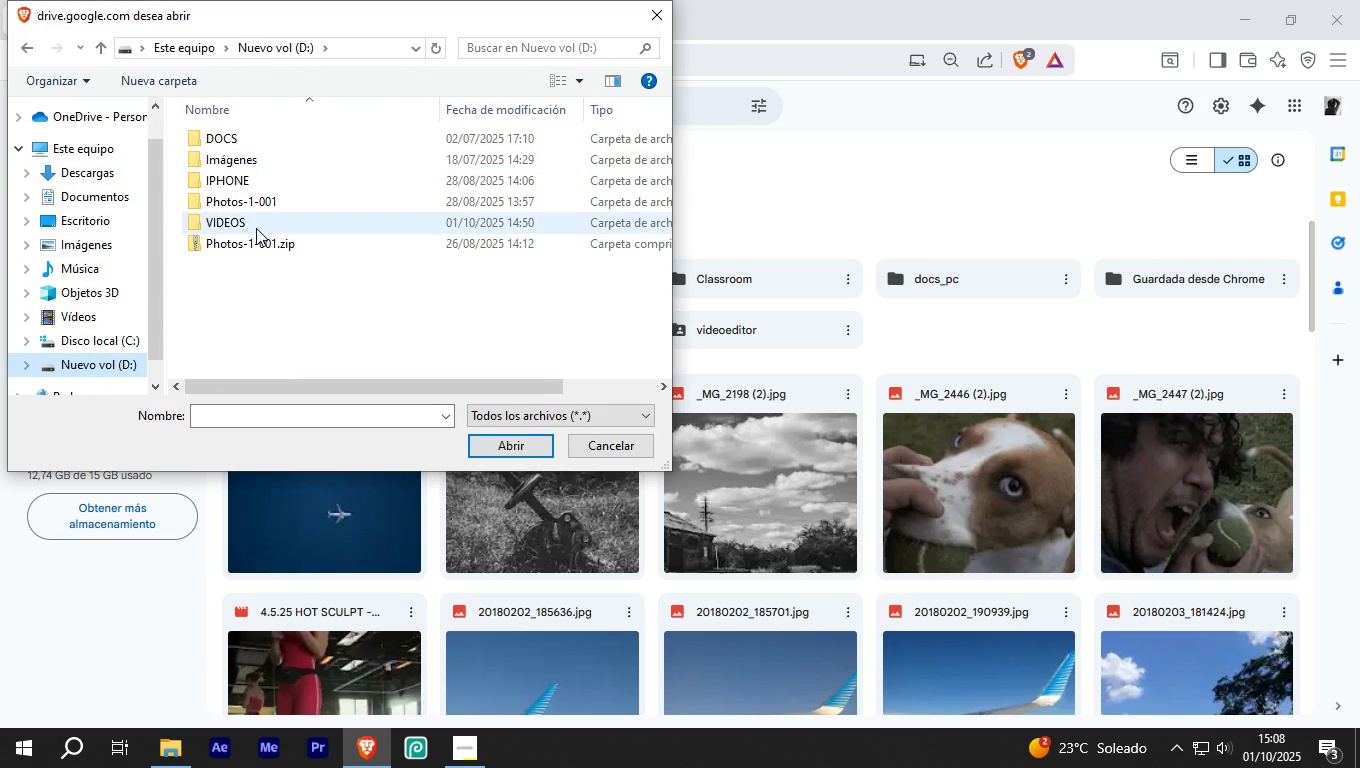 
double_click([256, 228])
 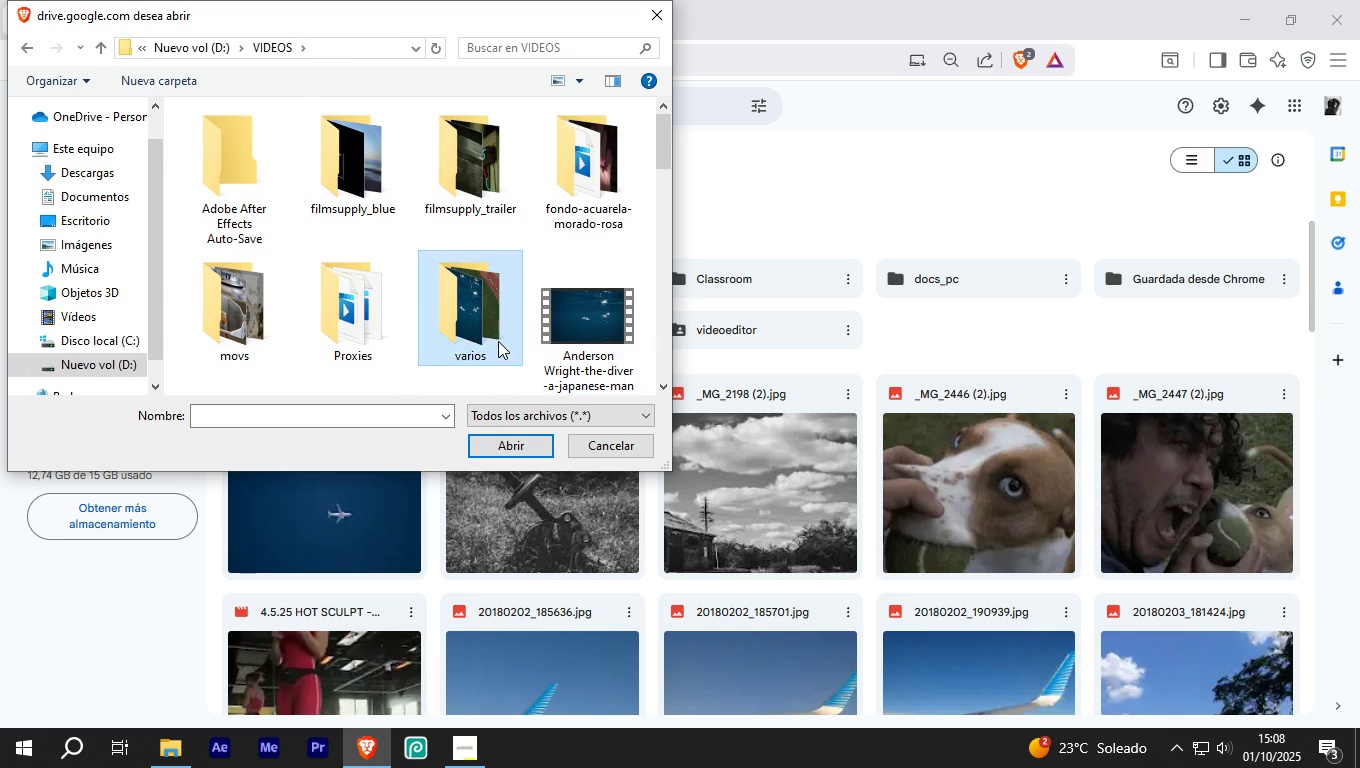 
double_click([498, 341])
 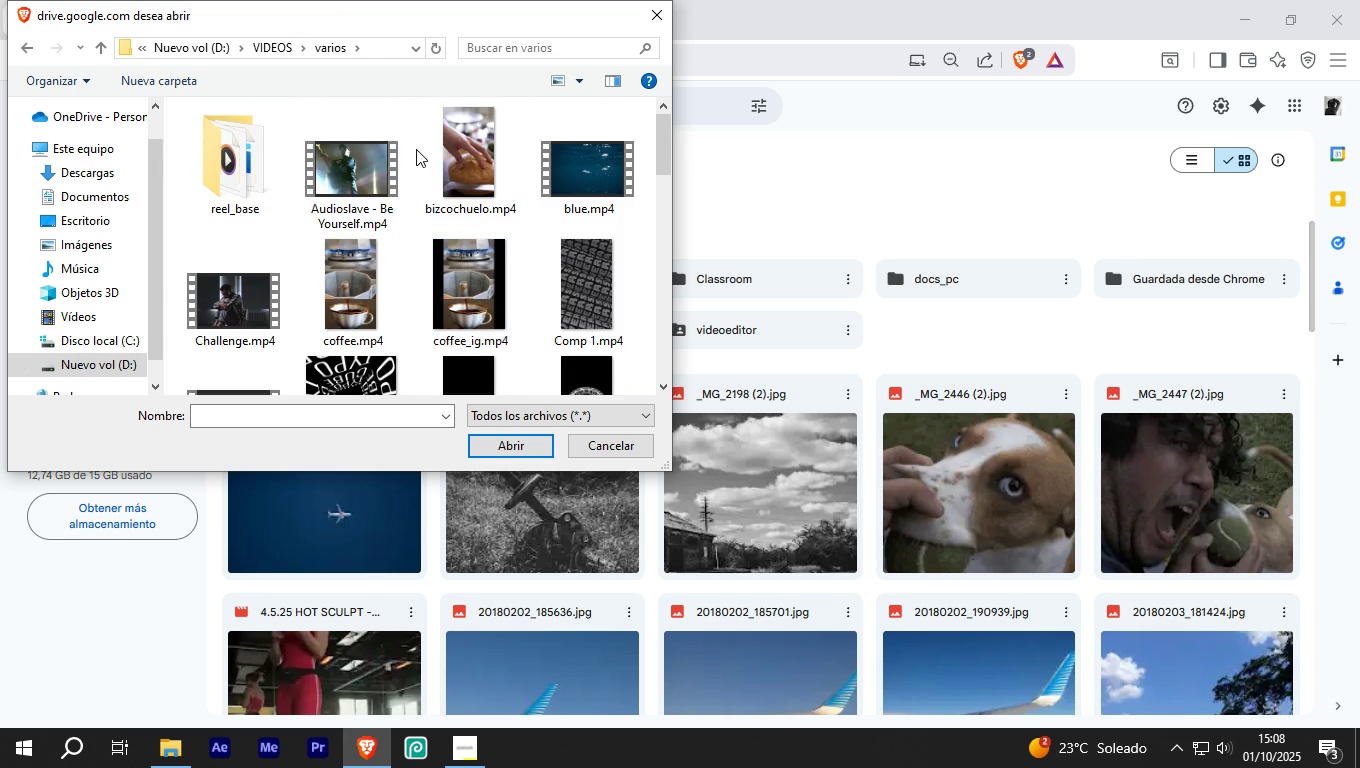 
scroll: coordinate [411, 183], scroll_direction: down, amount: 8.0